 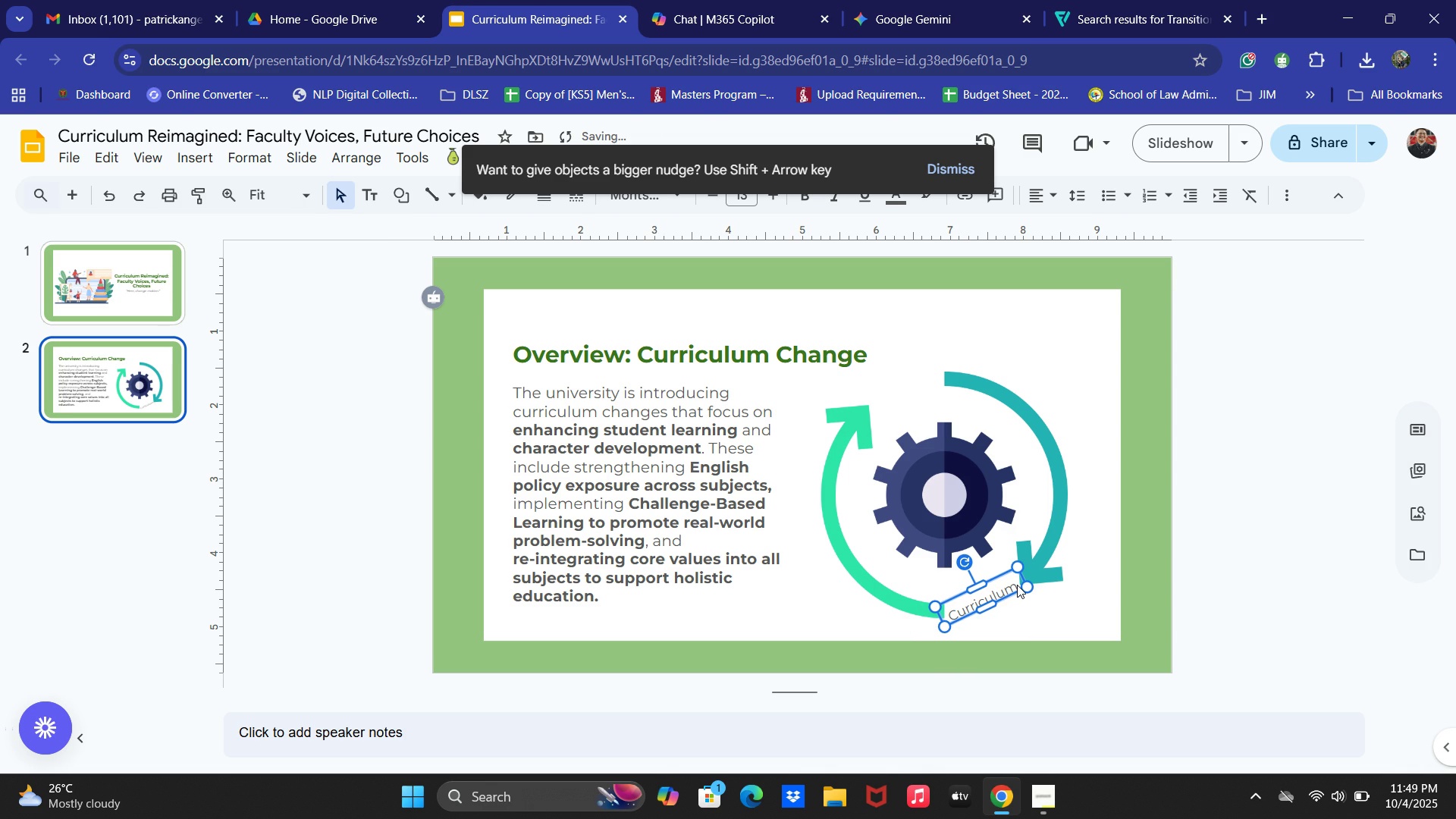 
key(ArrowLeft)
 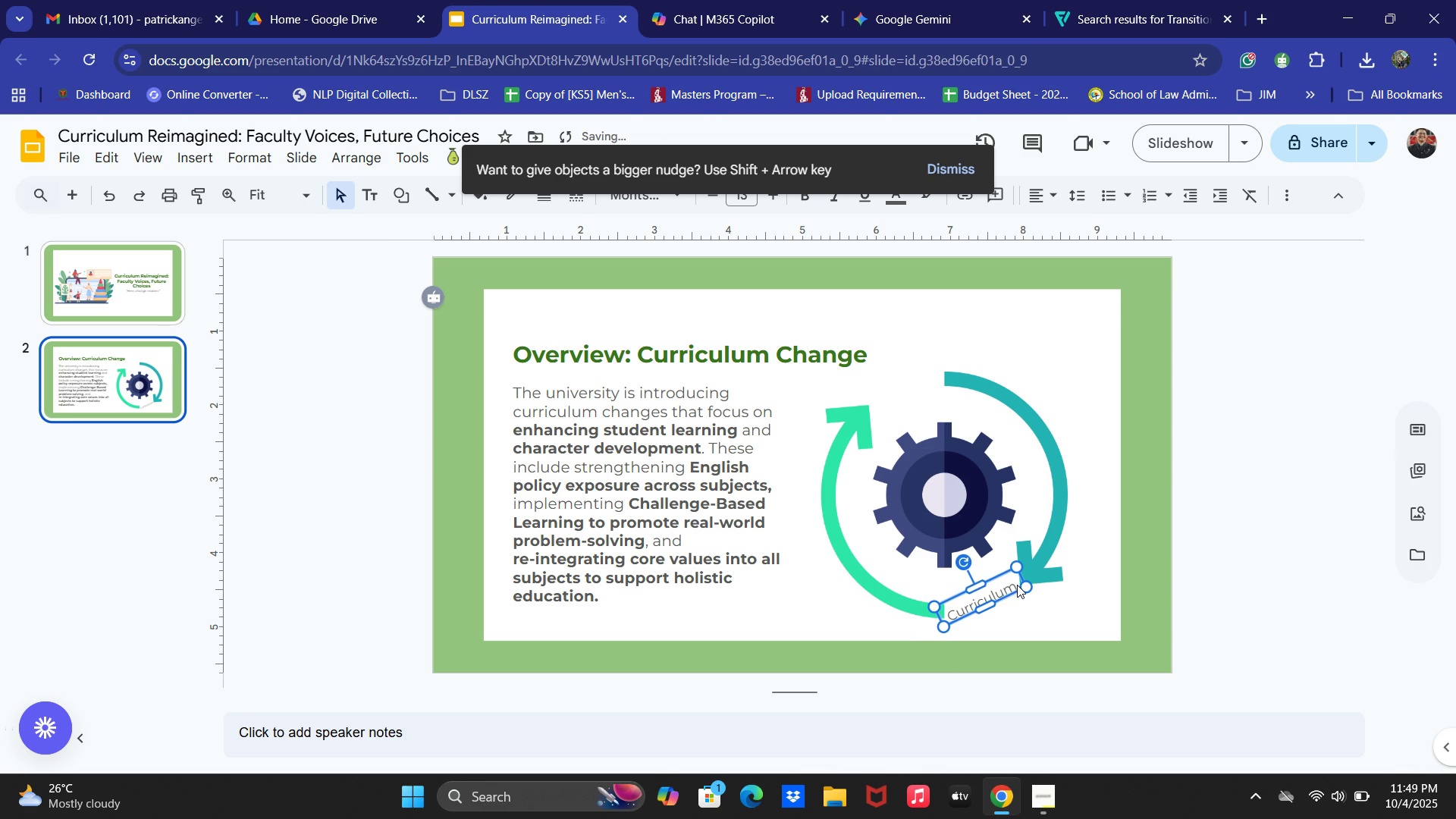 
key(ArrowLeft)
 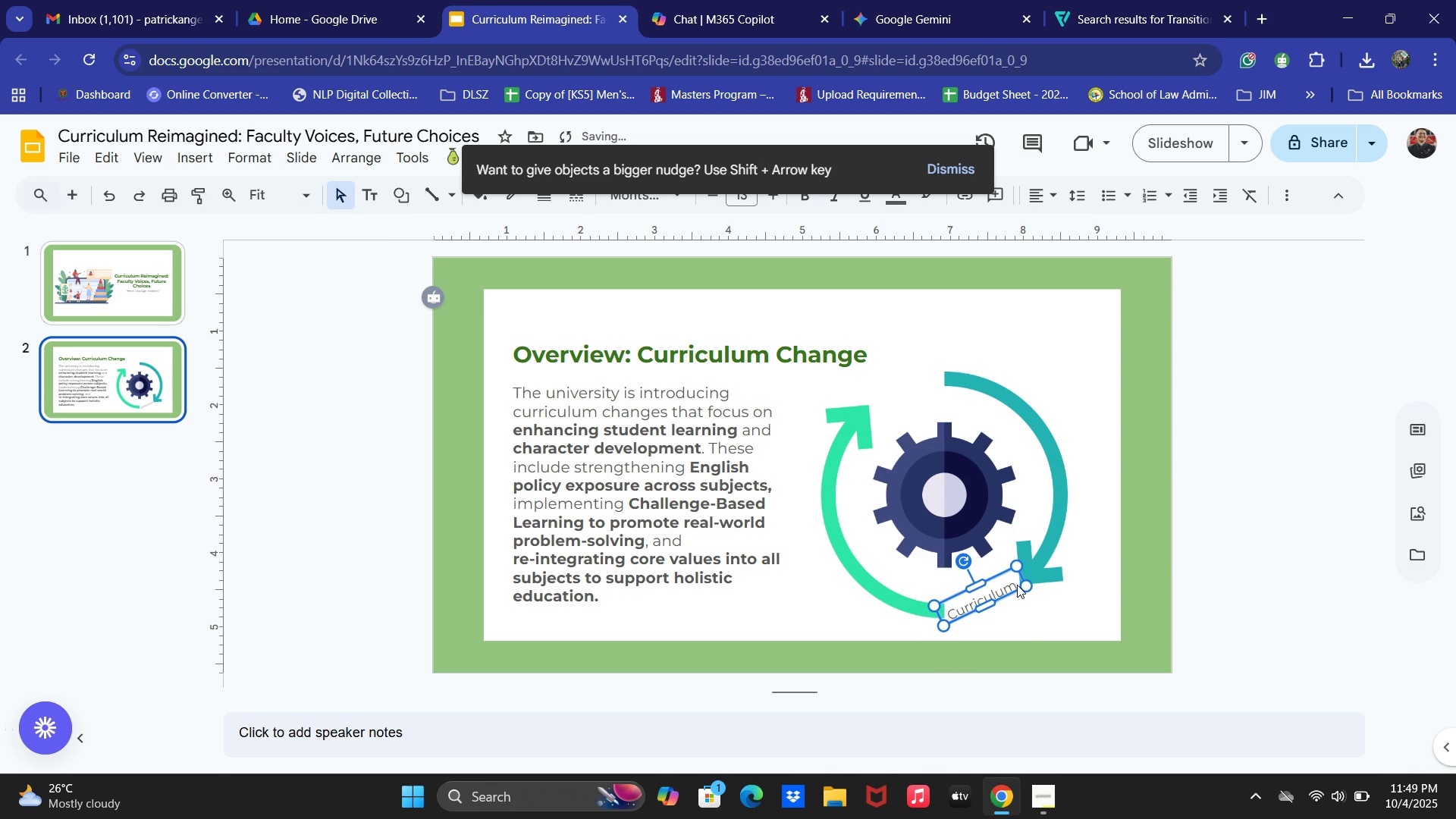 
key(ArrowUp)
 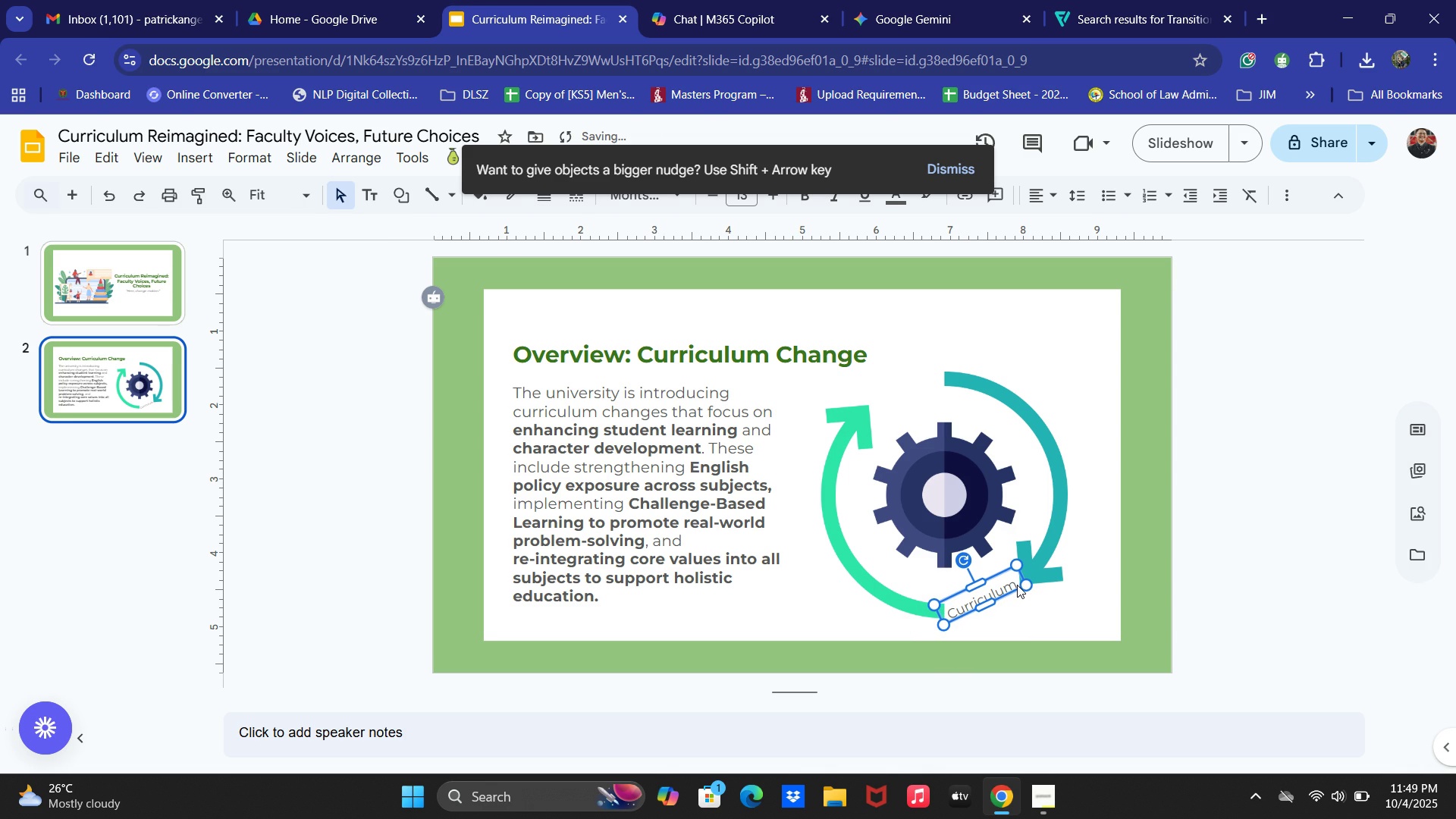 
key(ArrowUp)
 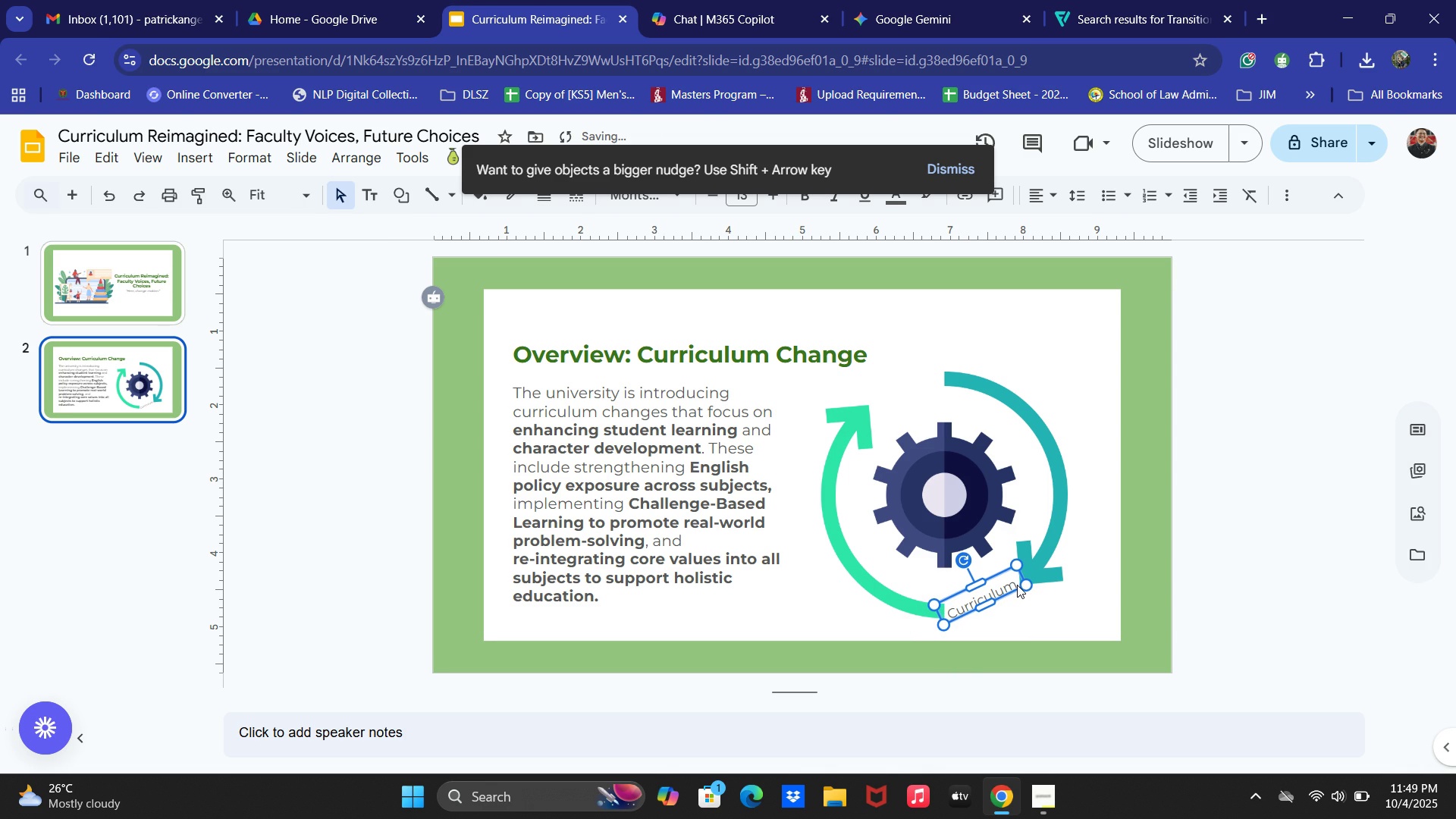 
key(ArrowUp)
 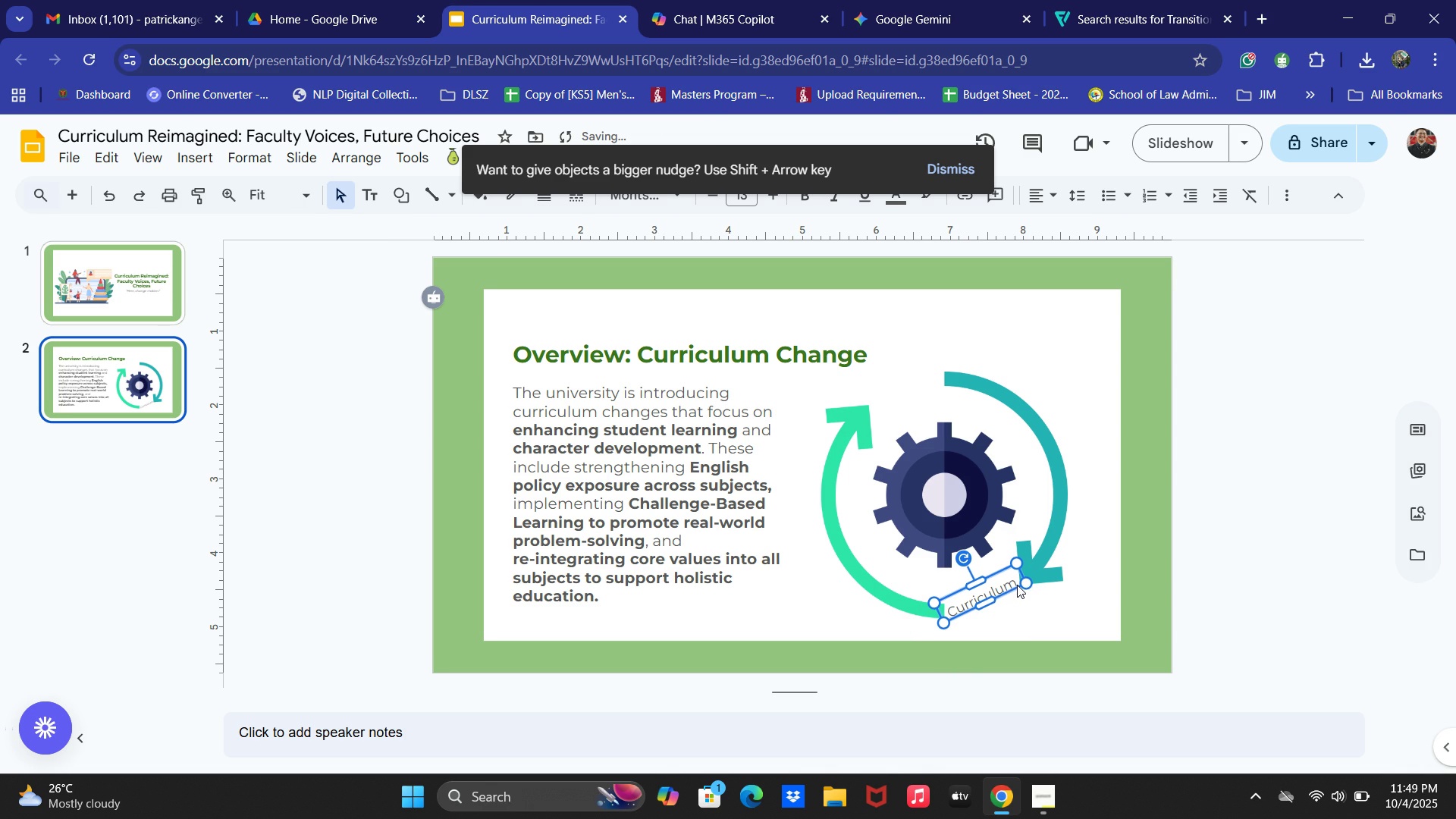 
key(ArrowUp)
 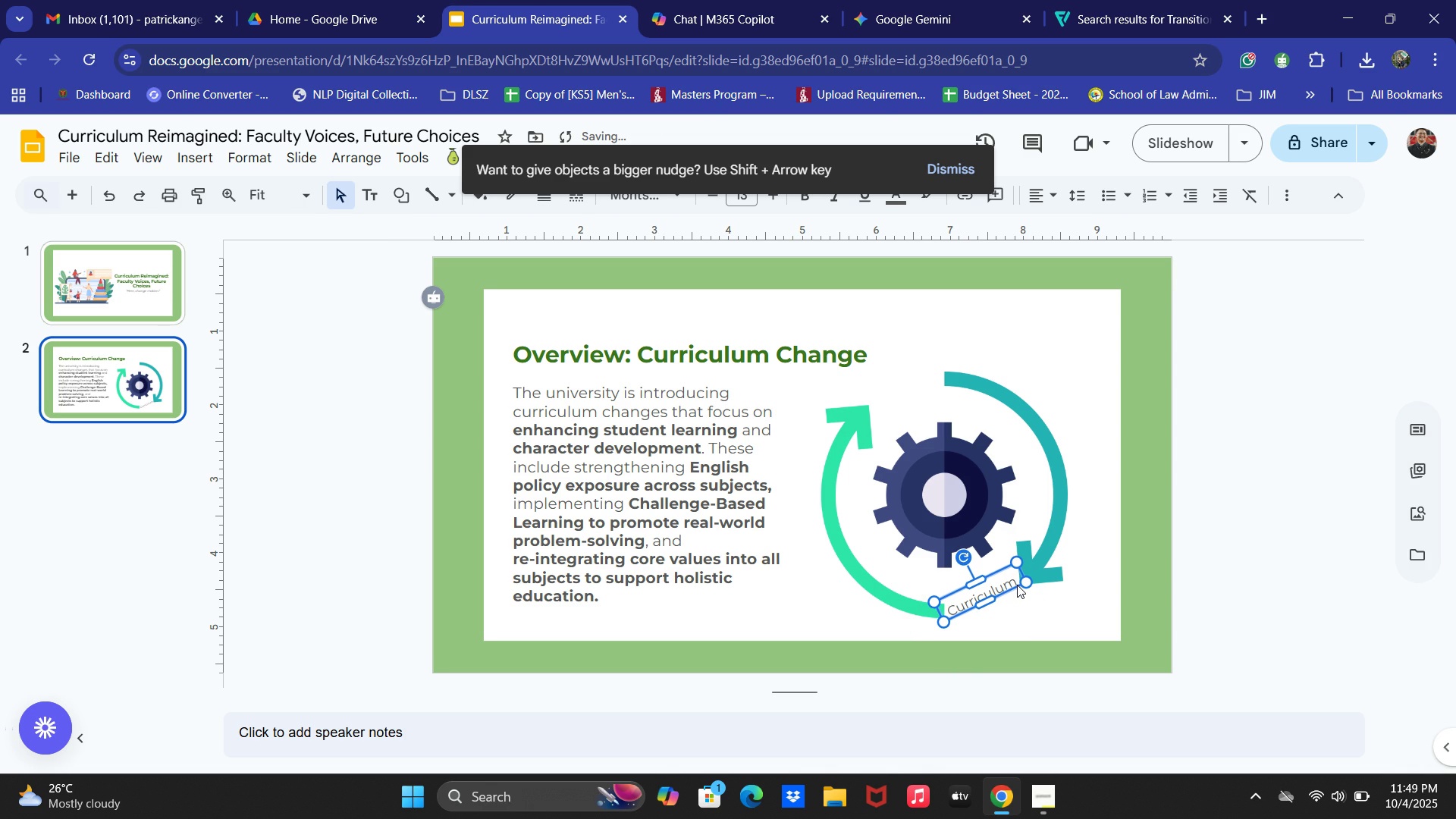 
key(ArrowUp)
 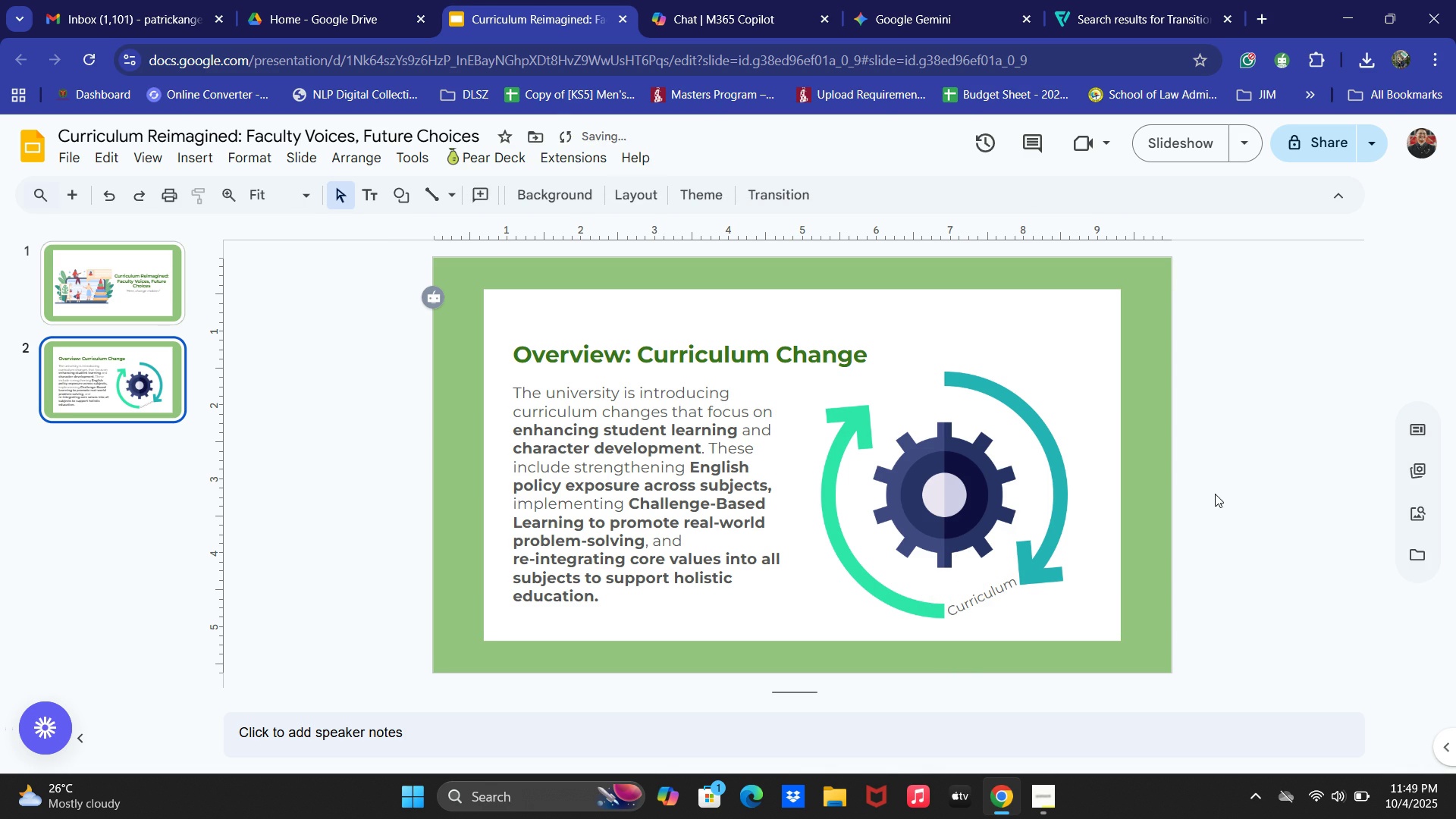 
left_click([975, 602])
 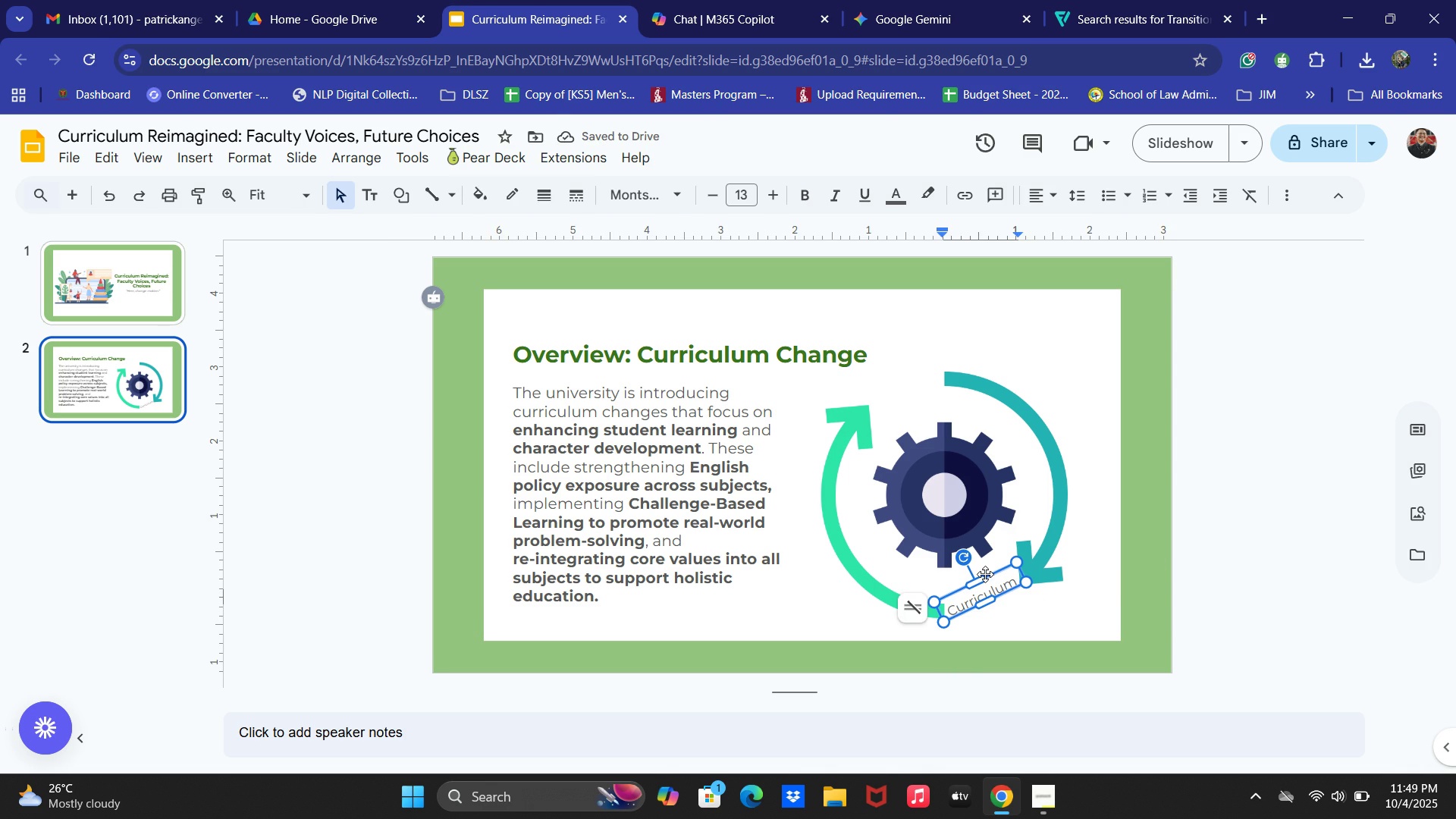 
left_click([988, 574])